 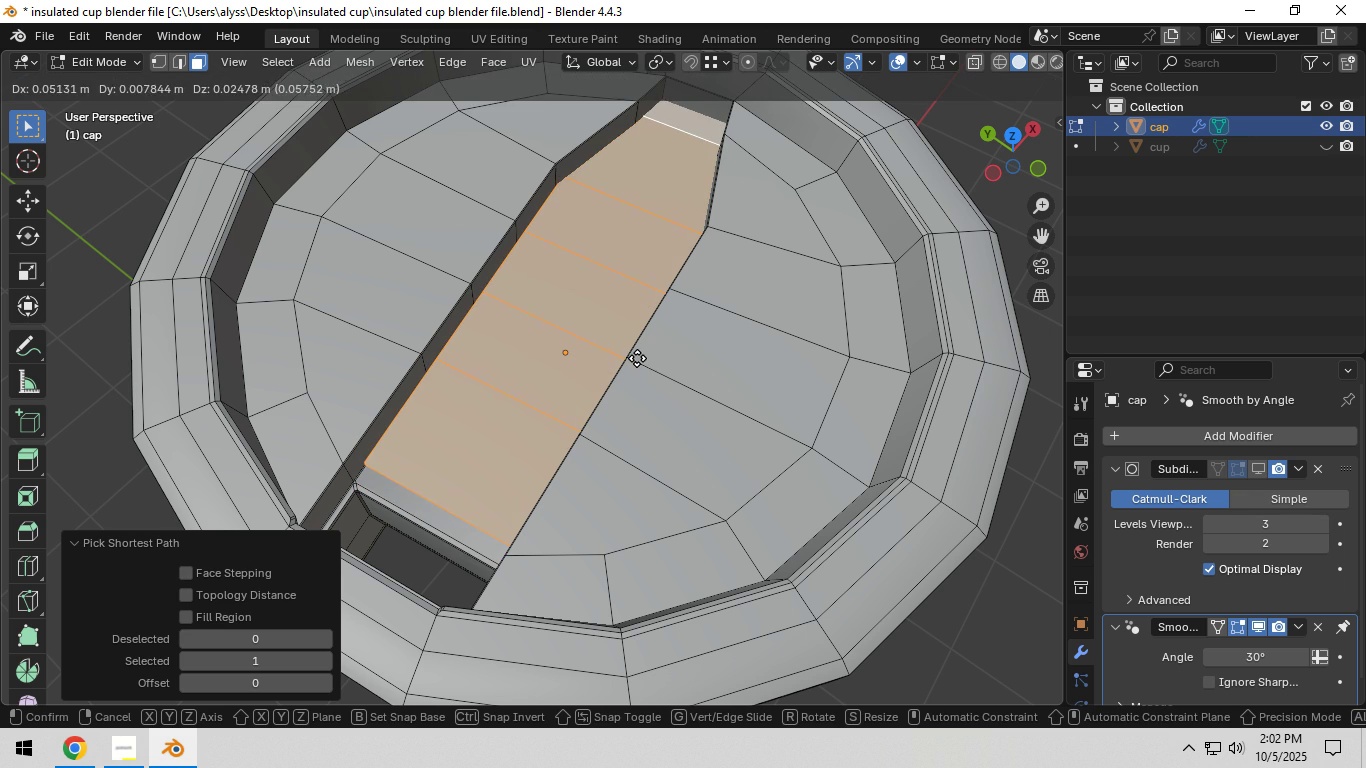 
right_click([636, 358])
 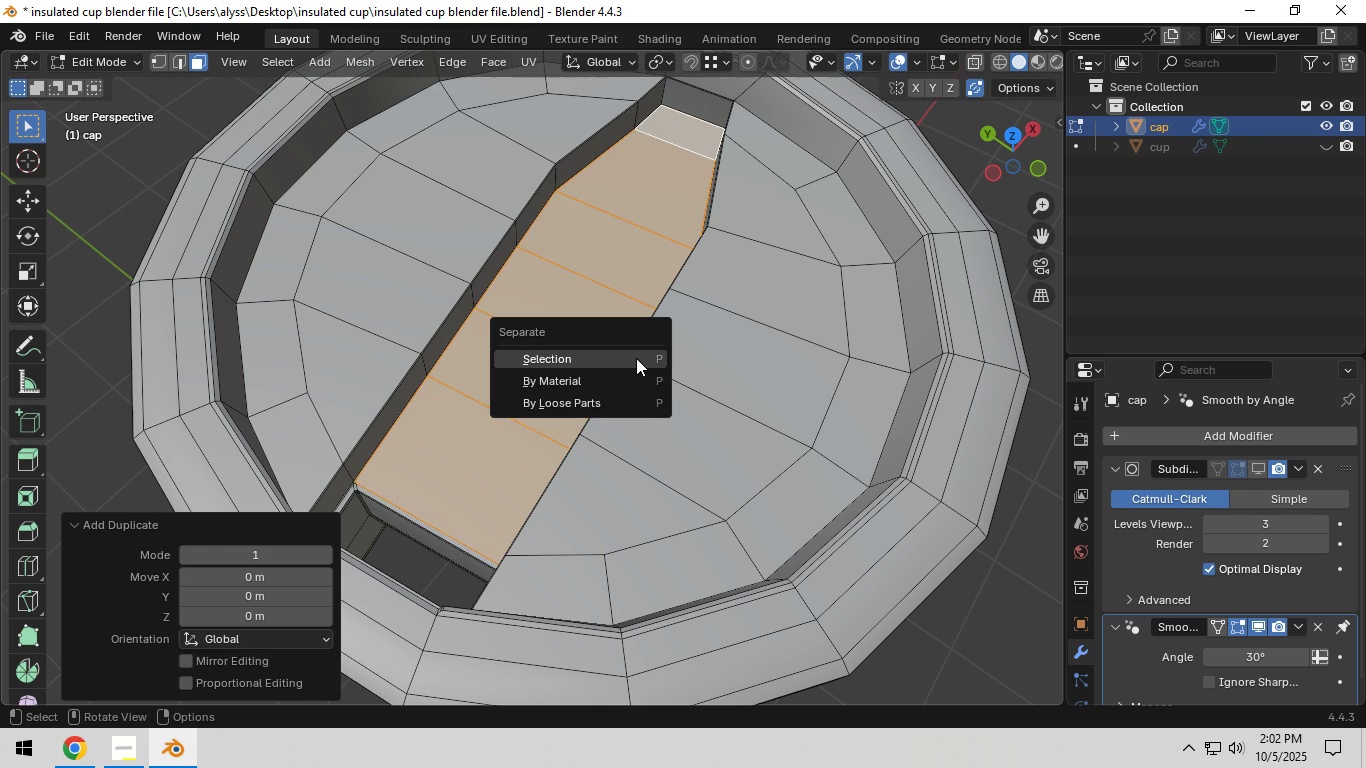 
key(P)
 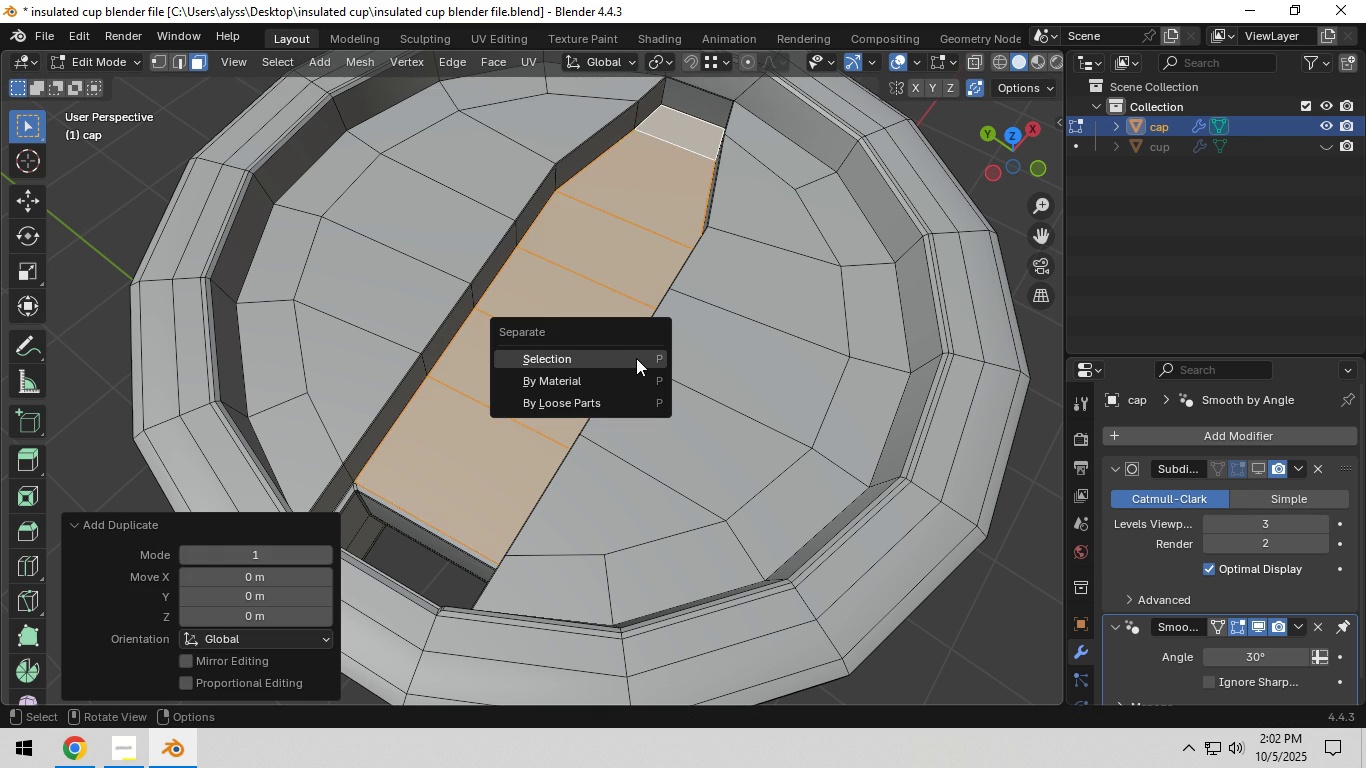 
left_click([636, 358])
 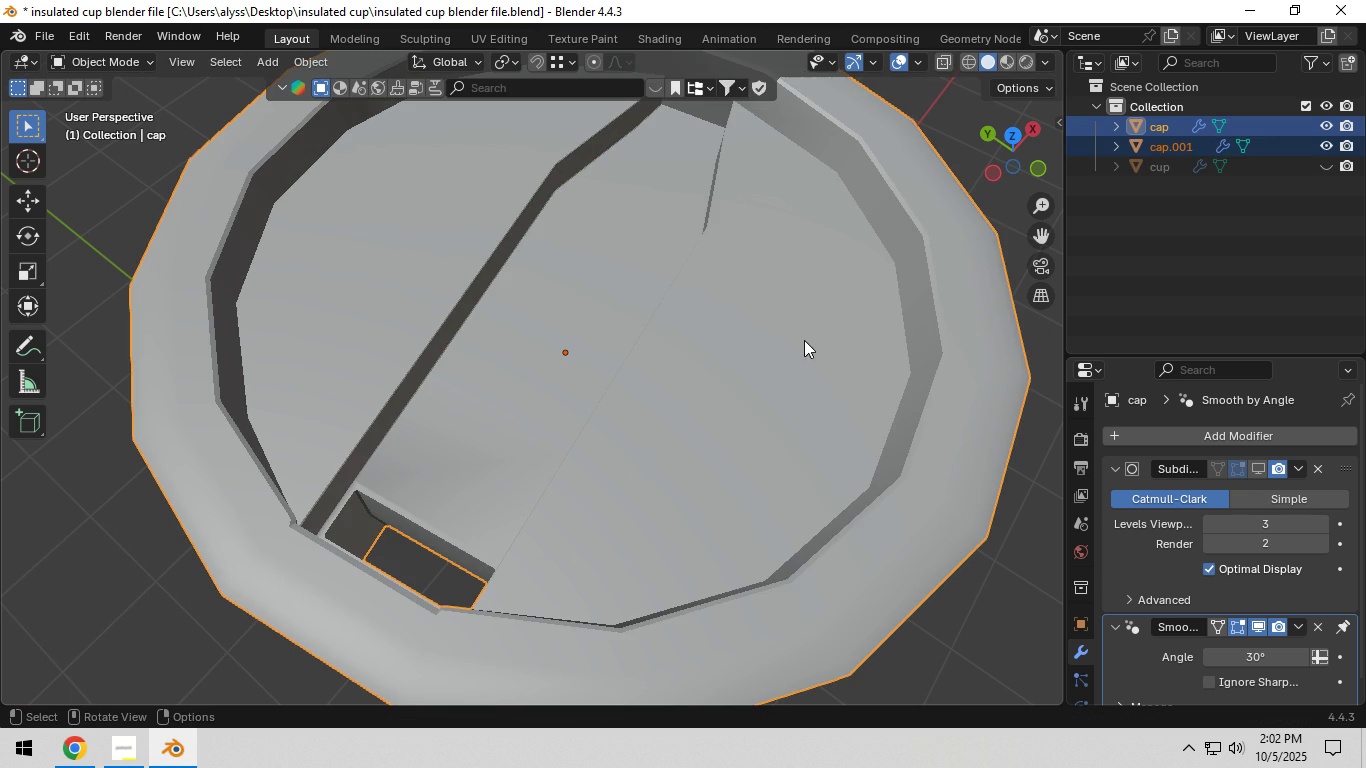 
key(Tab)
 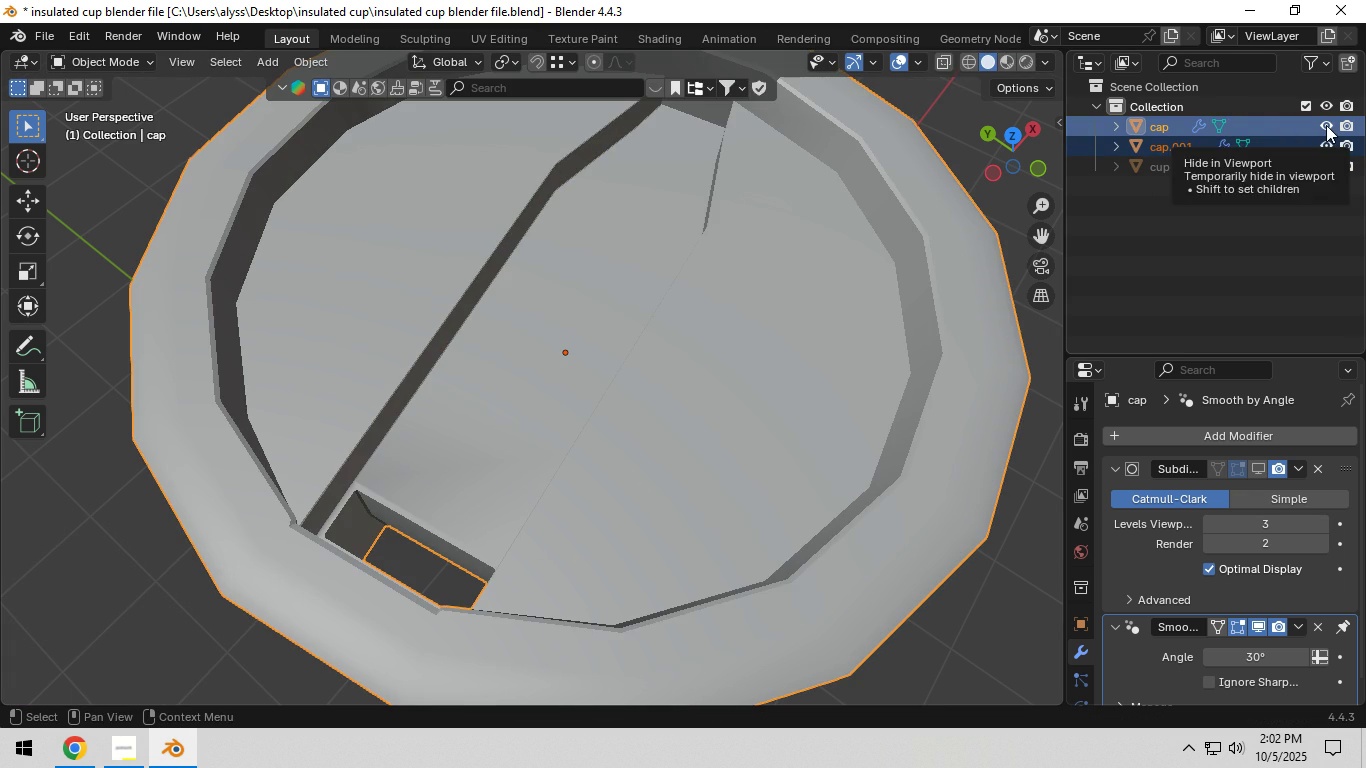 
left_click([1326, 125])
 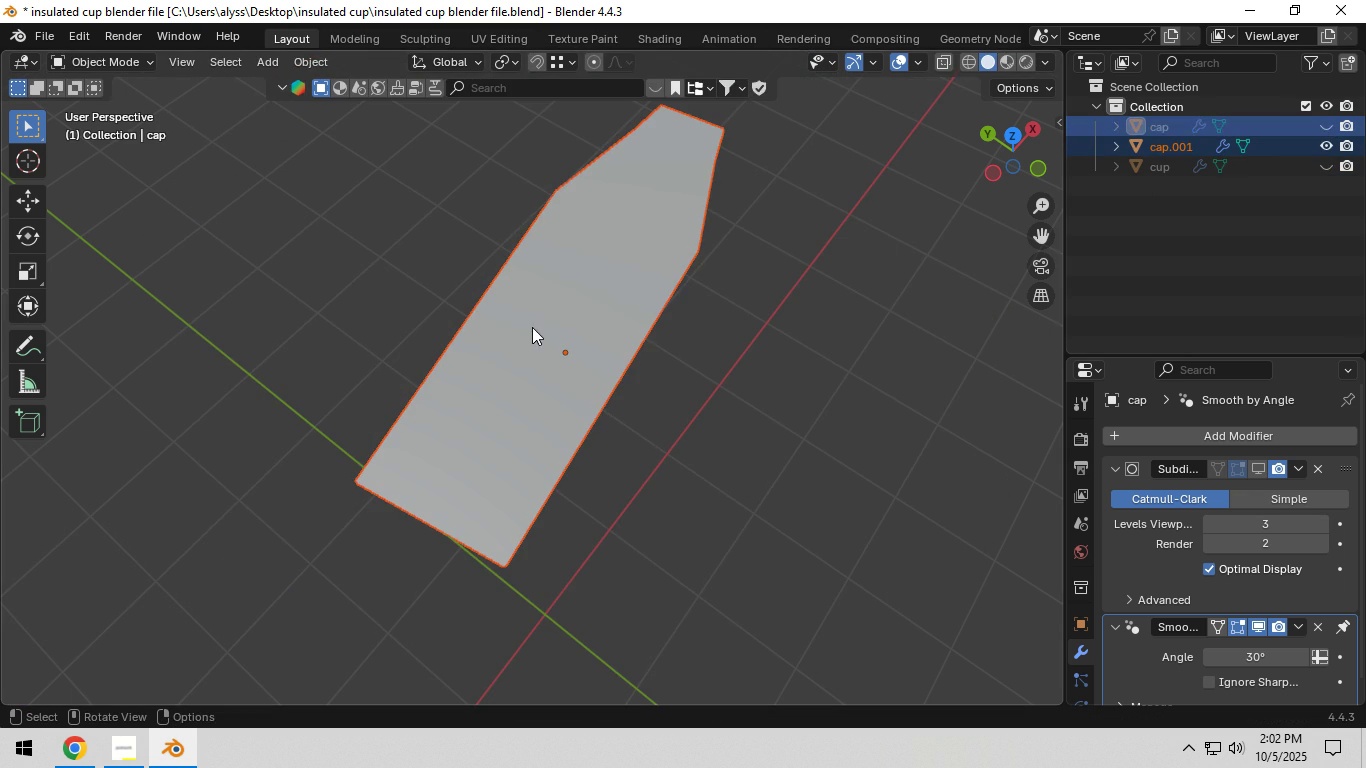 
key(Tab)
type(aezz)
 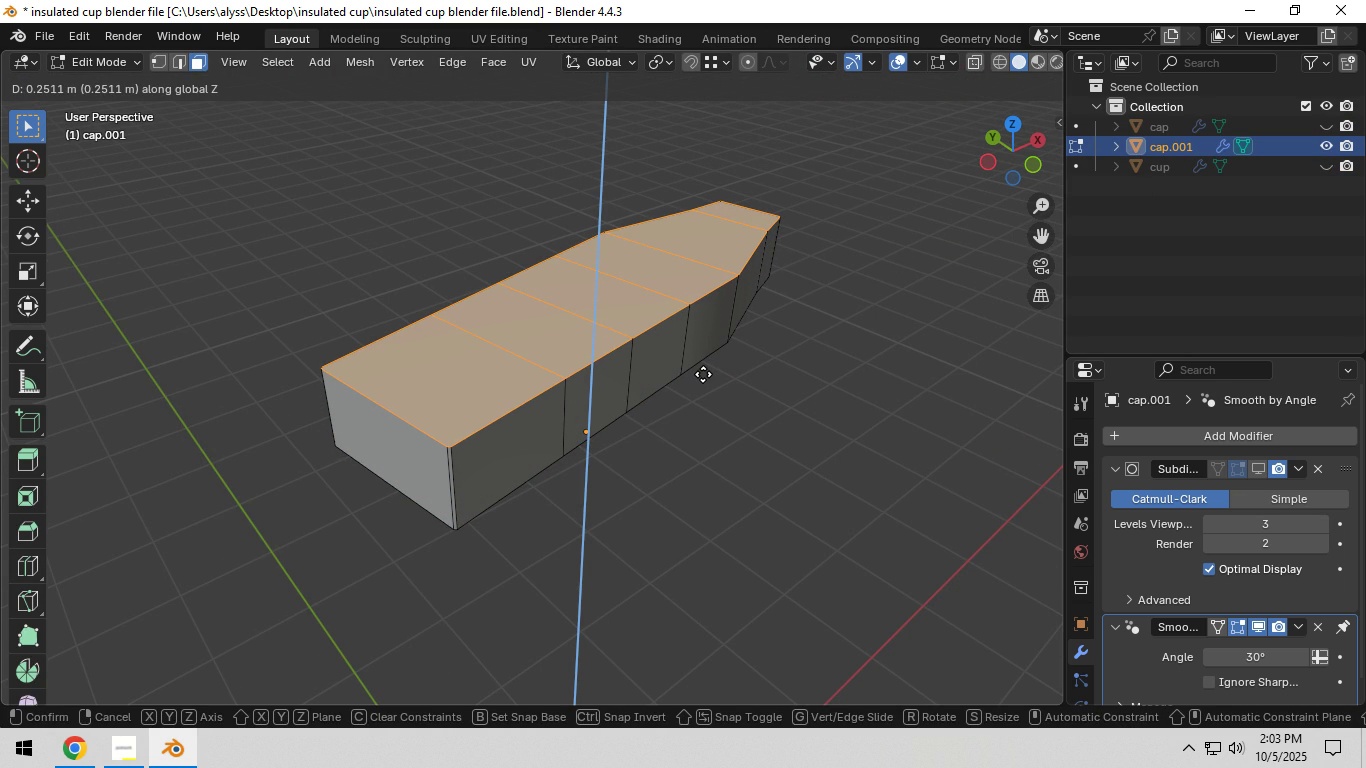 
left_click([703, 374])
 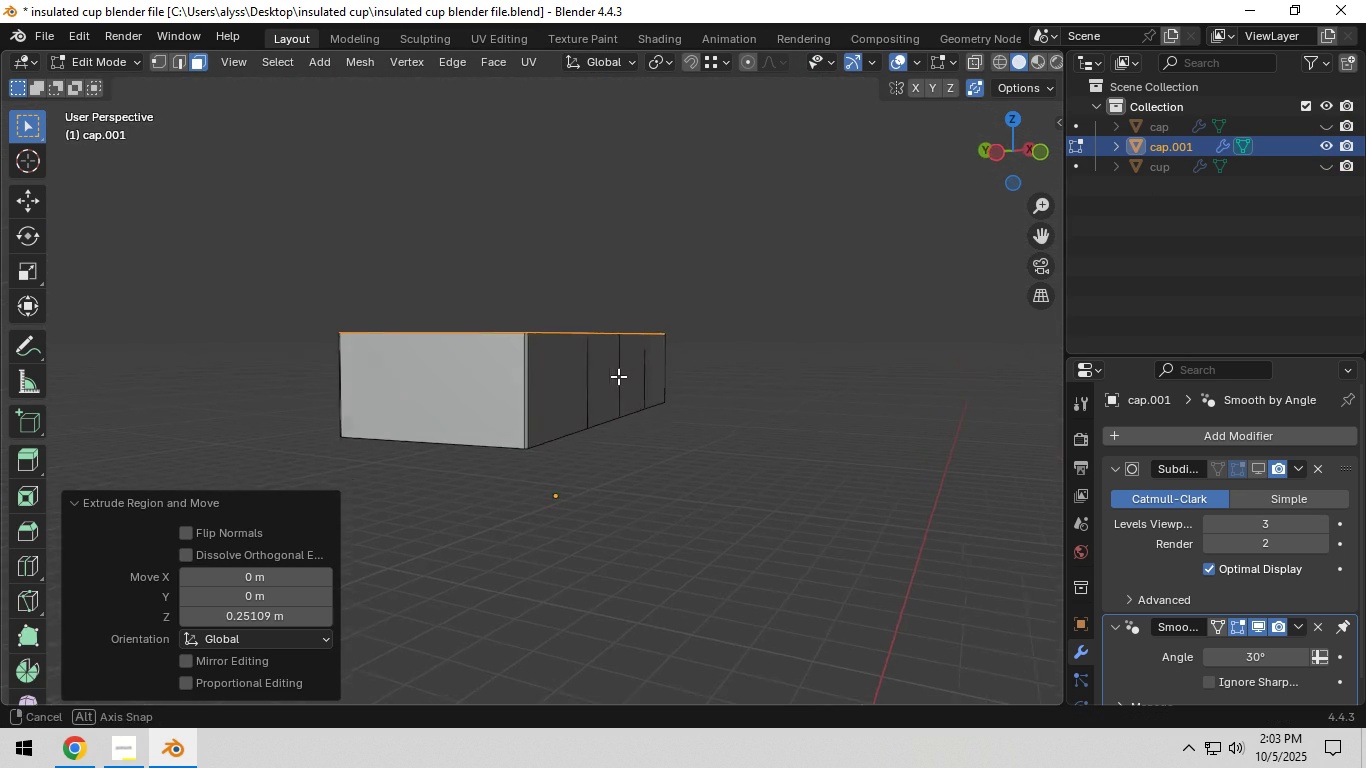 
scroll: coordinate [562, 409], scroll_direction: up, amount: 2.0
 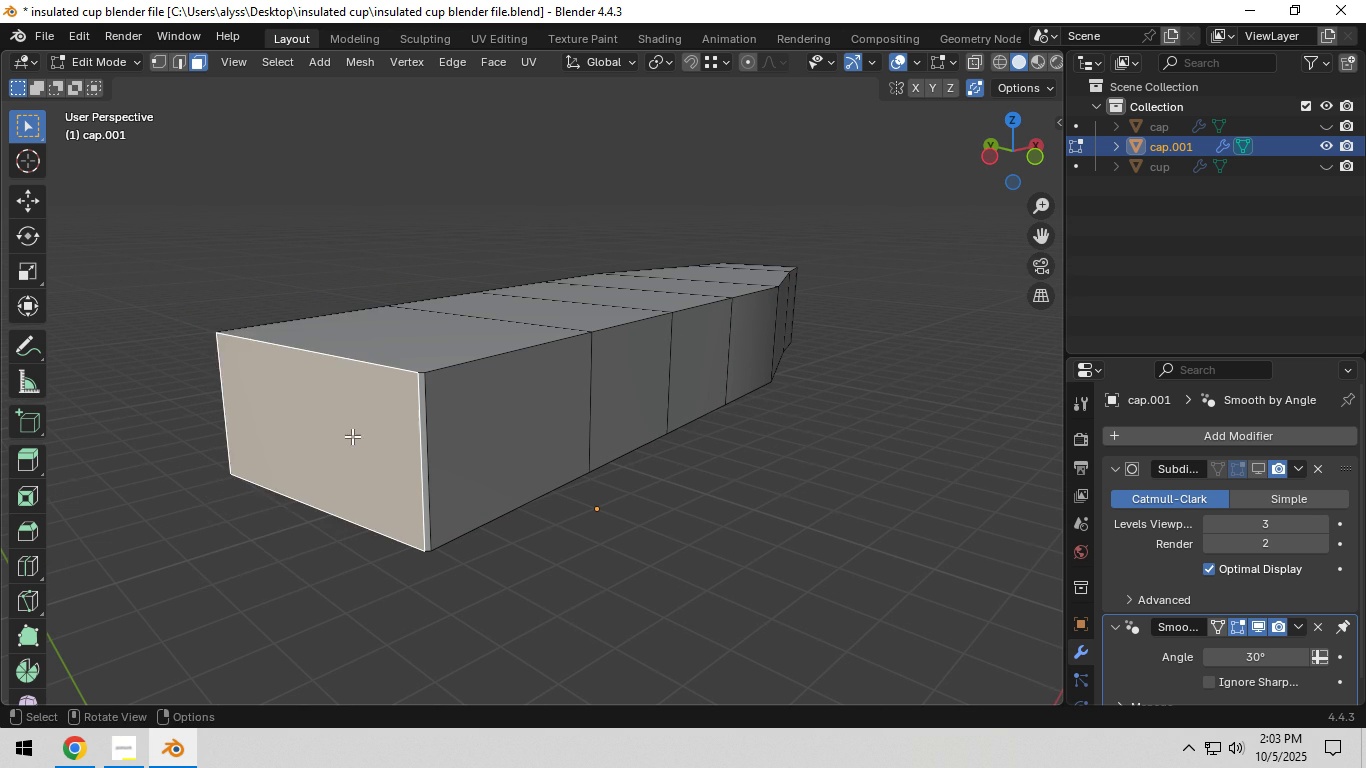 
left_click([352, 436])
 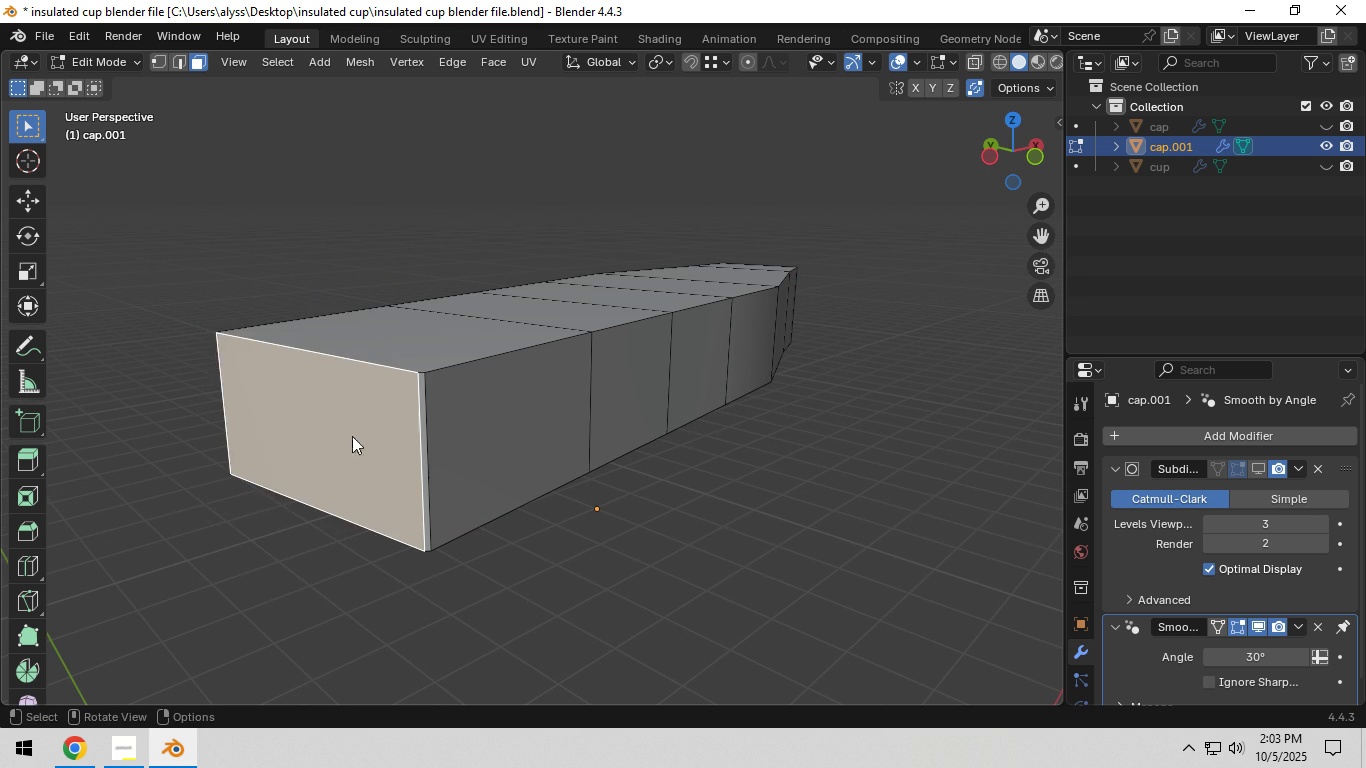 
key(X)
 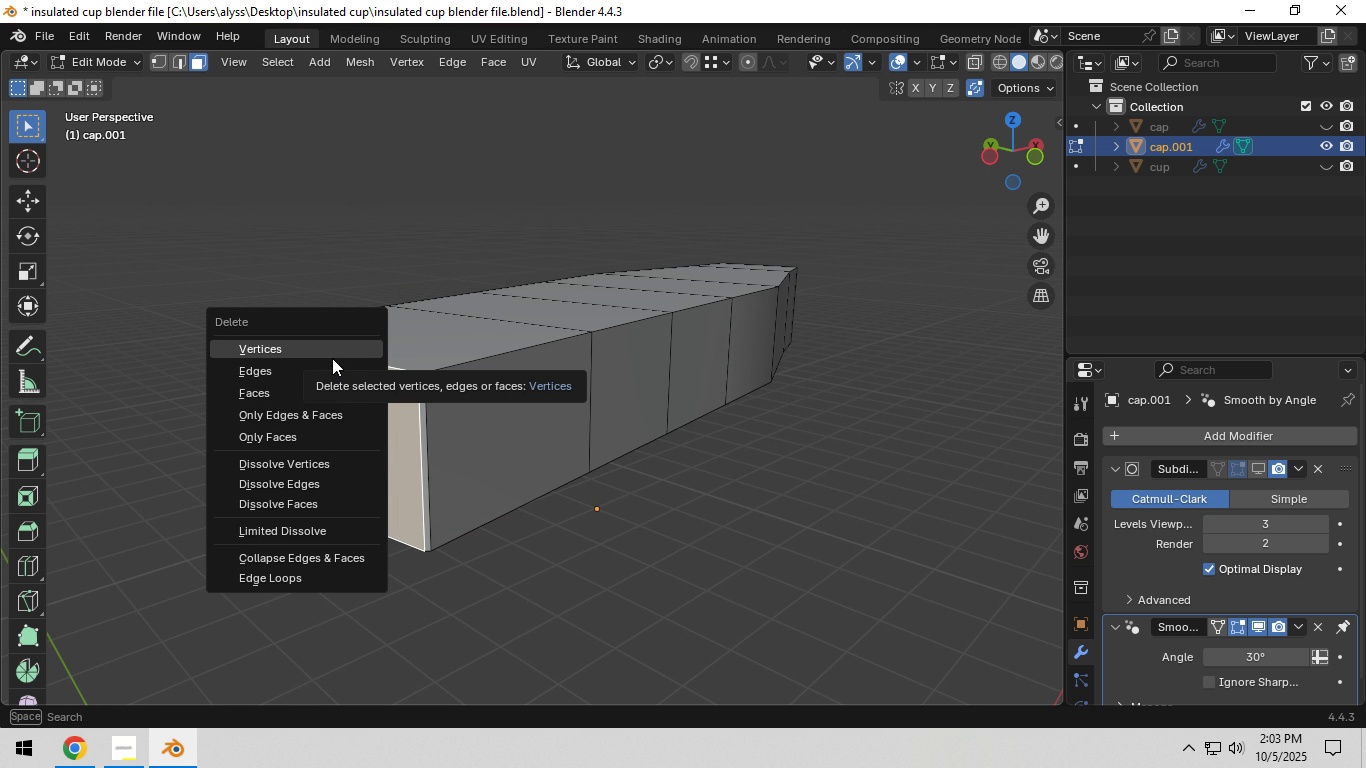 
wait(8.07)
 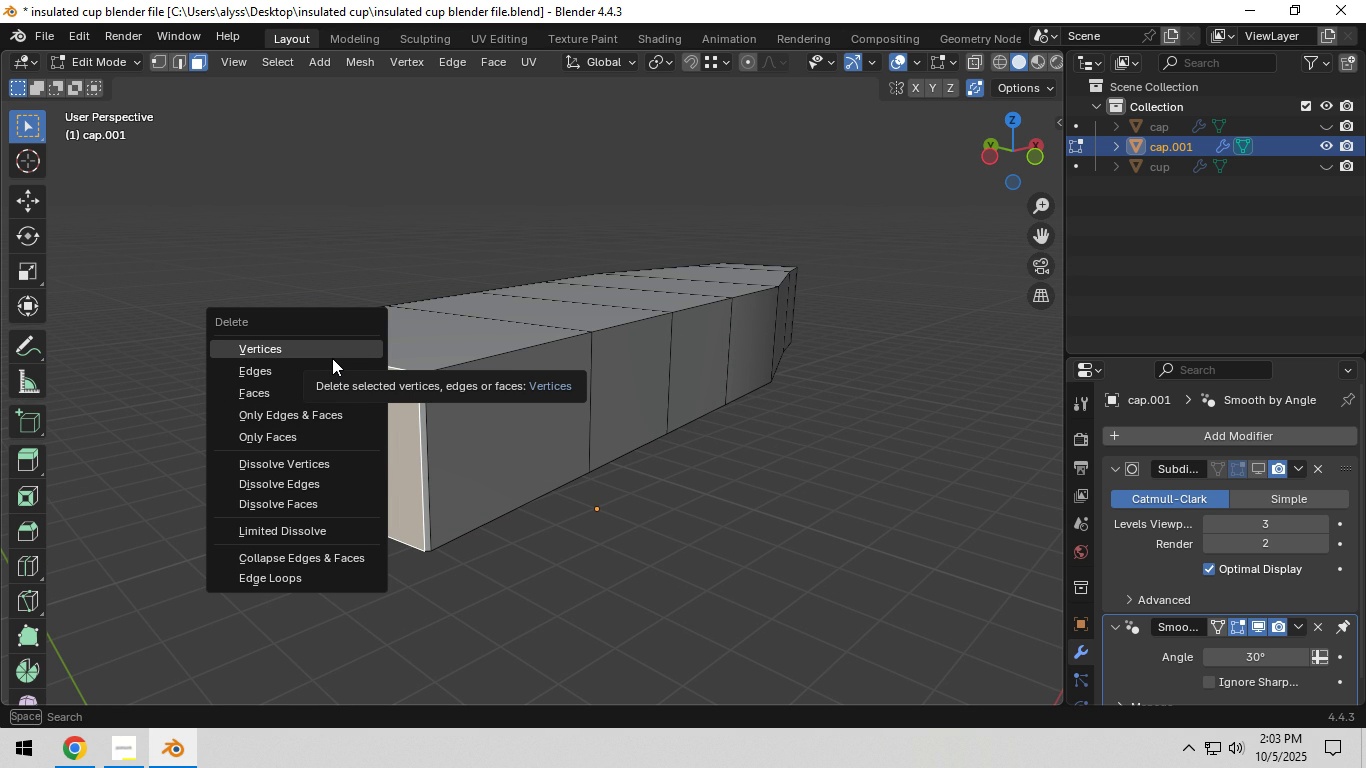 
left_click([332, 358])
 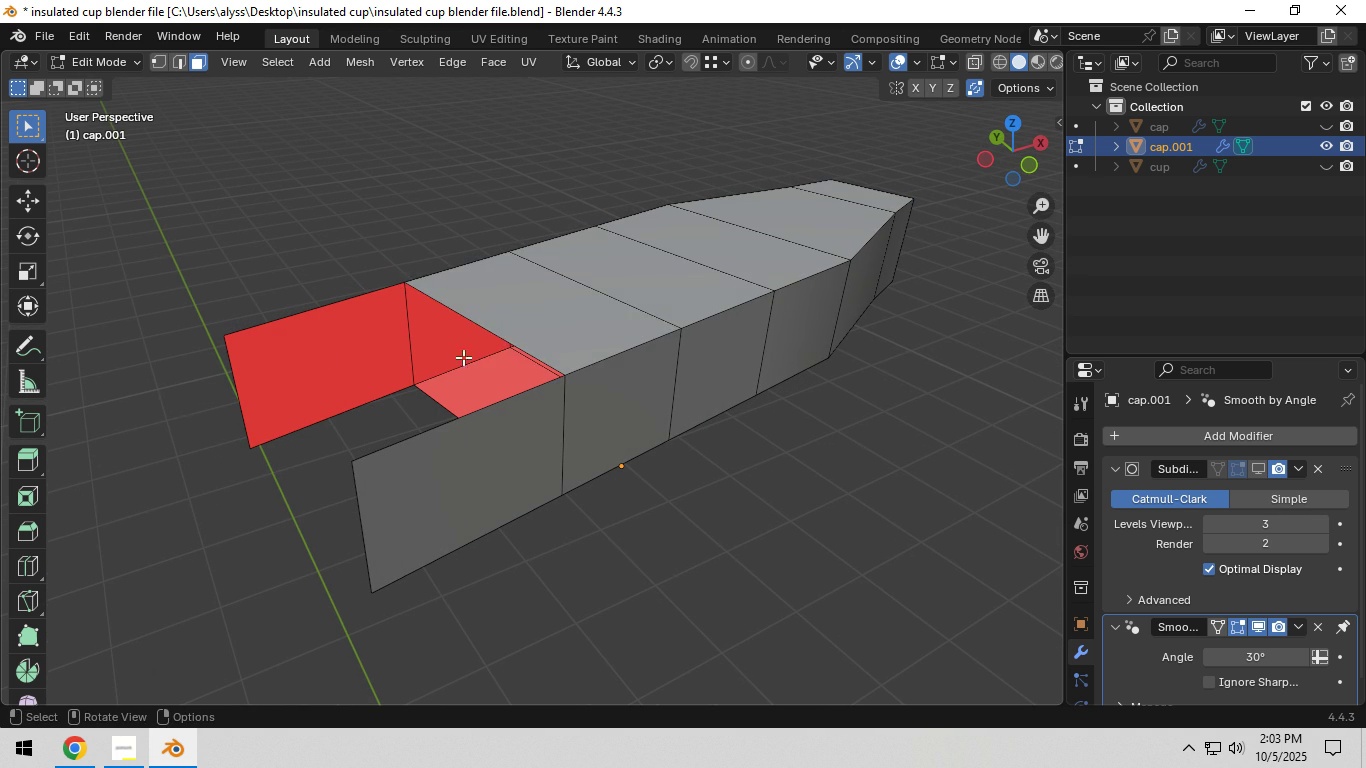 
left_click([515, 340])
 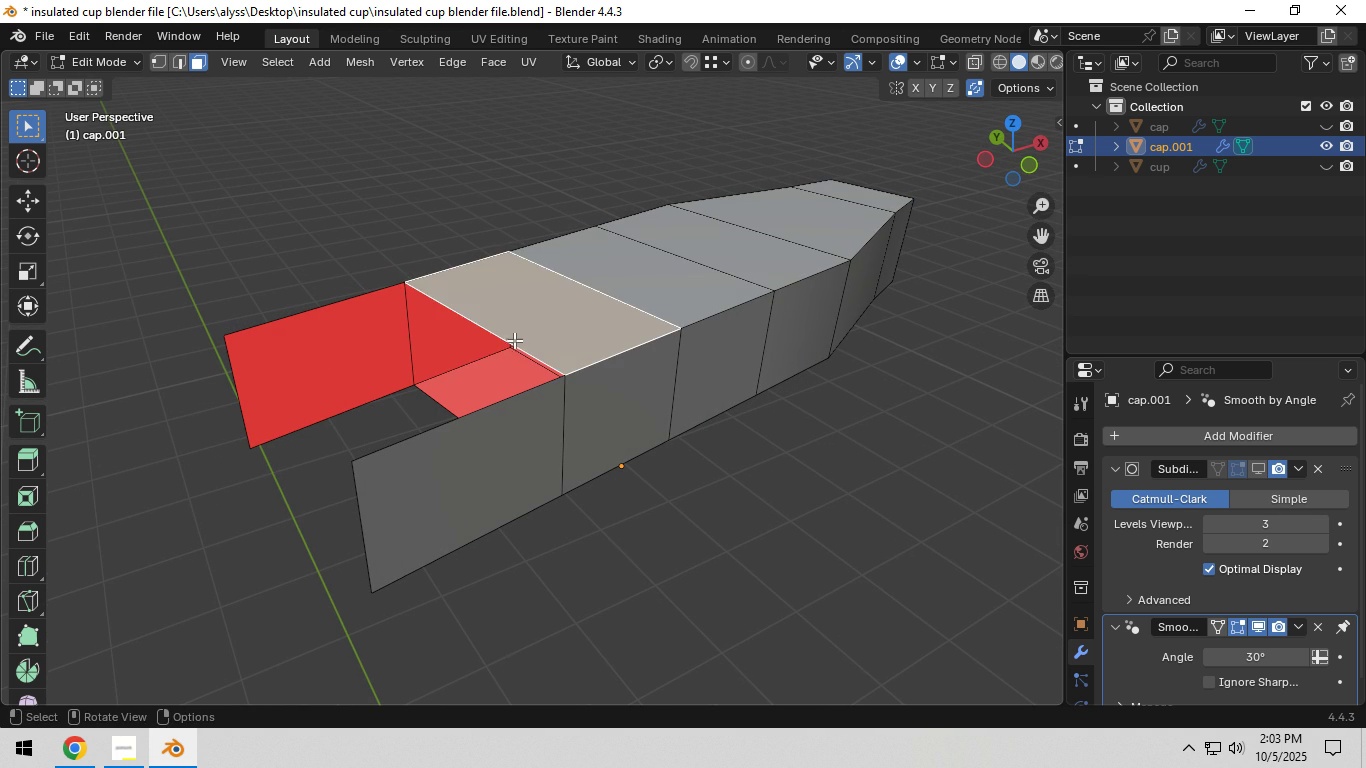 
key(2)
 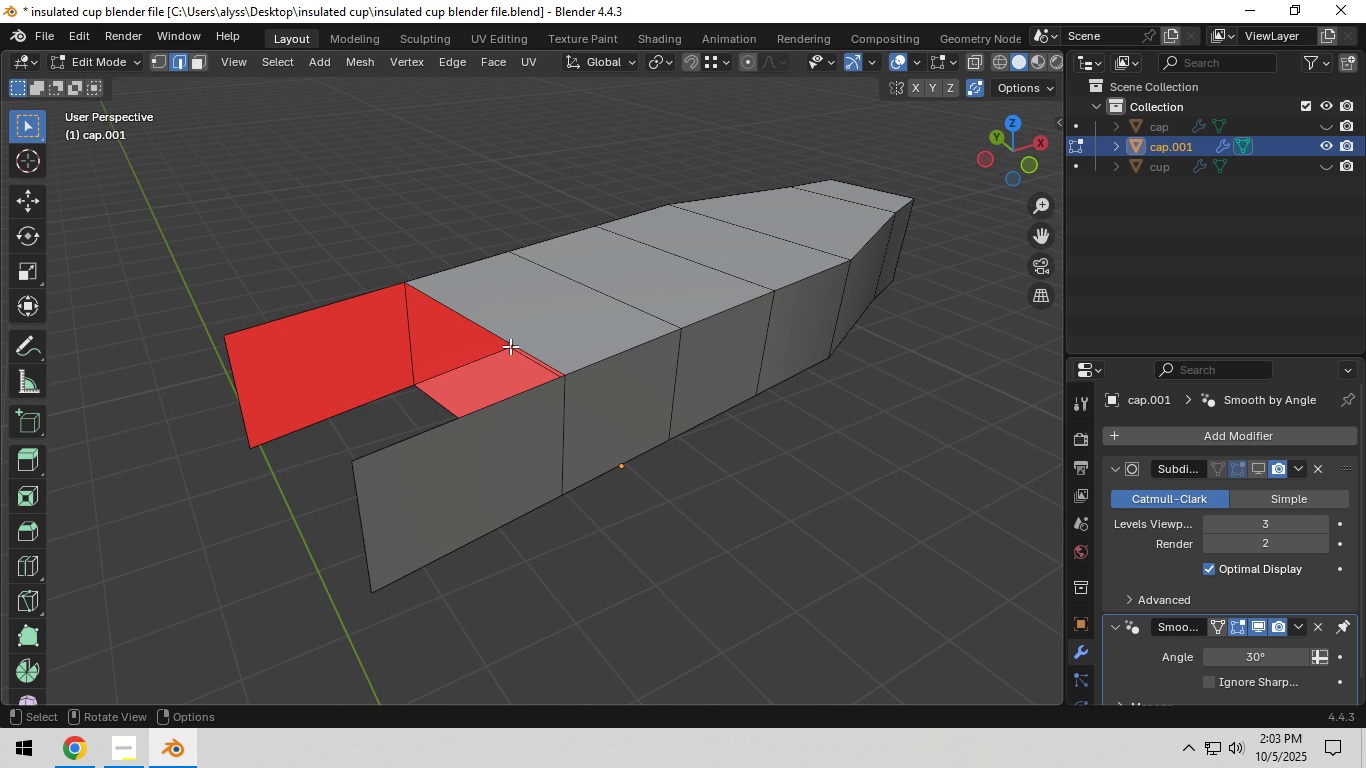 
left_click([510, 346])
 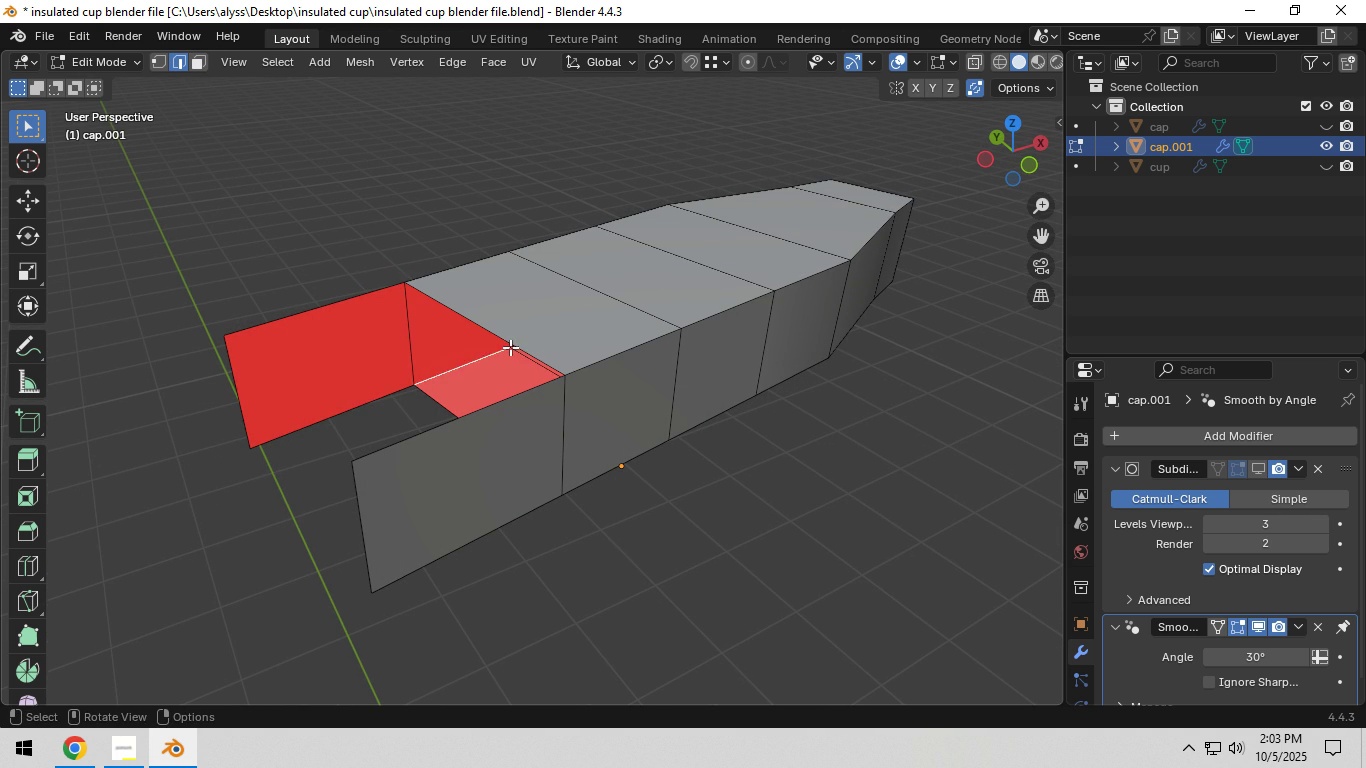 
left_click([510, 347])
 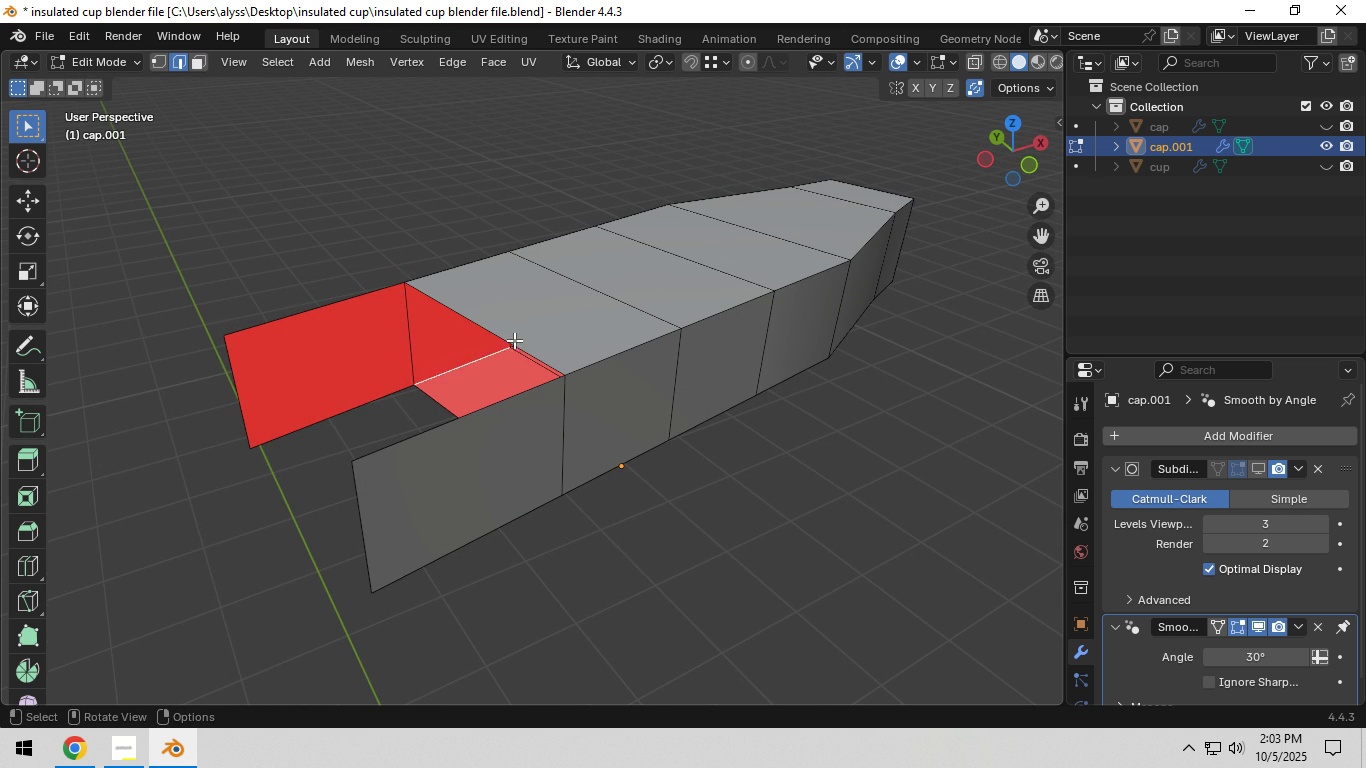 
key(1)
 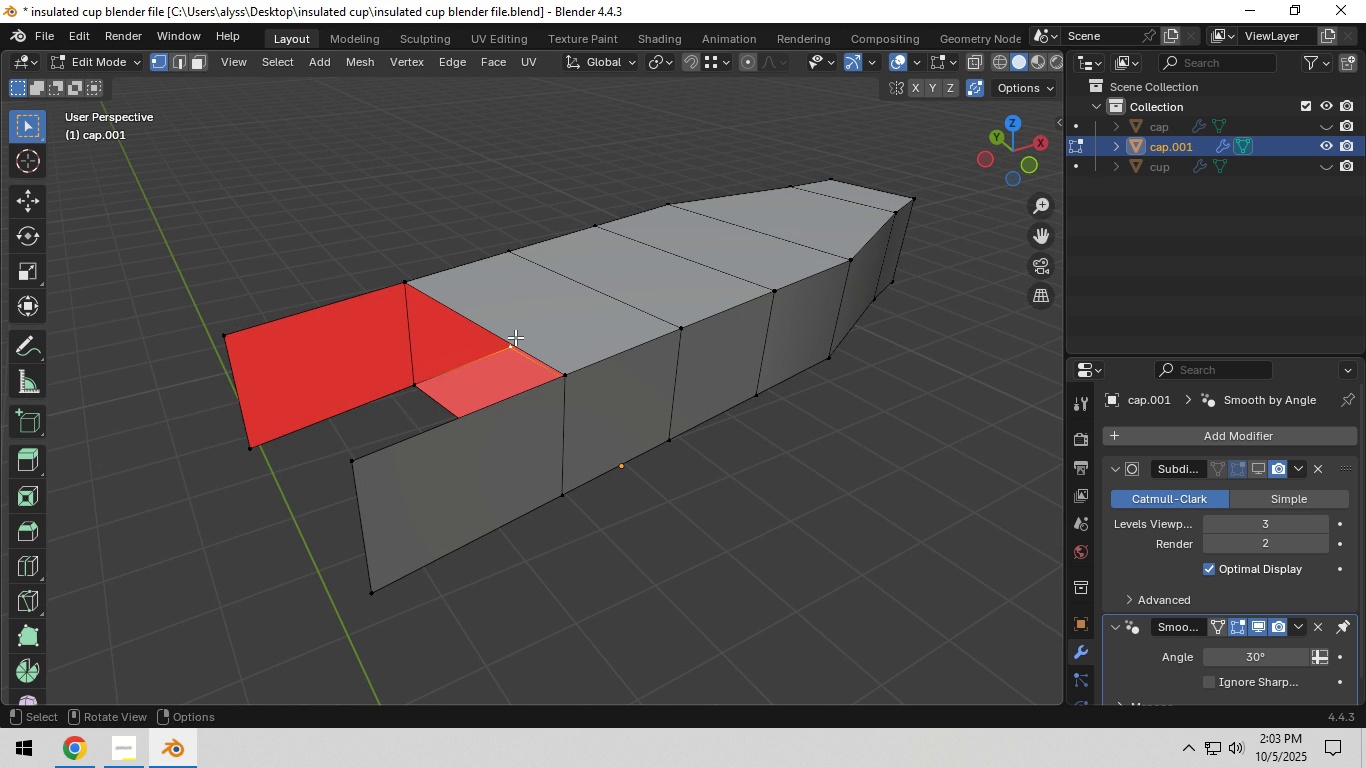 
left_click([515, 337])
 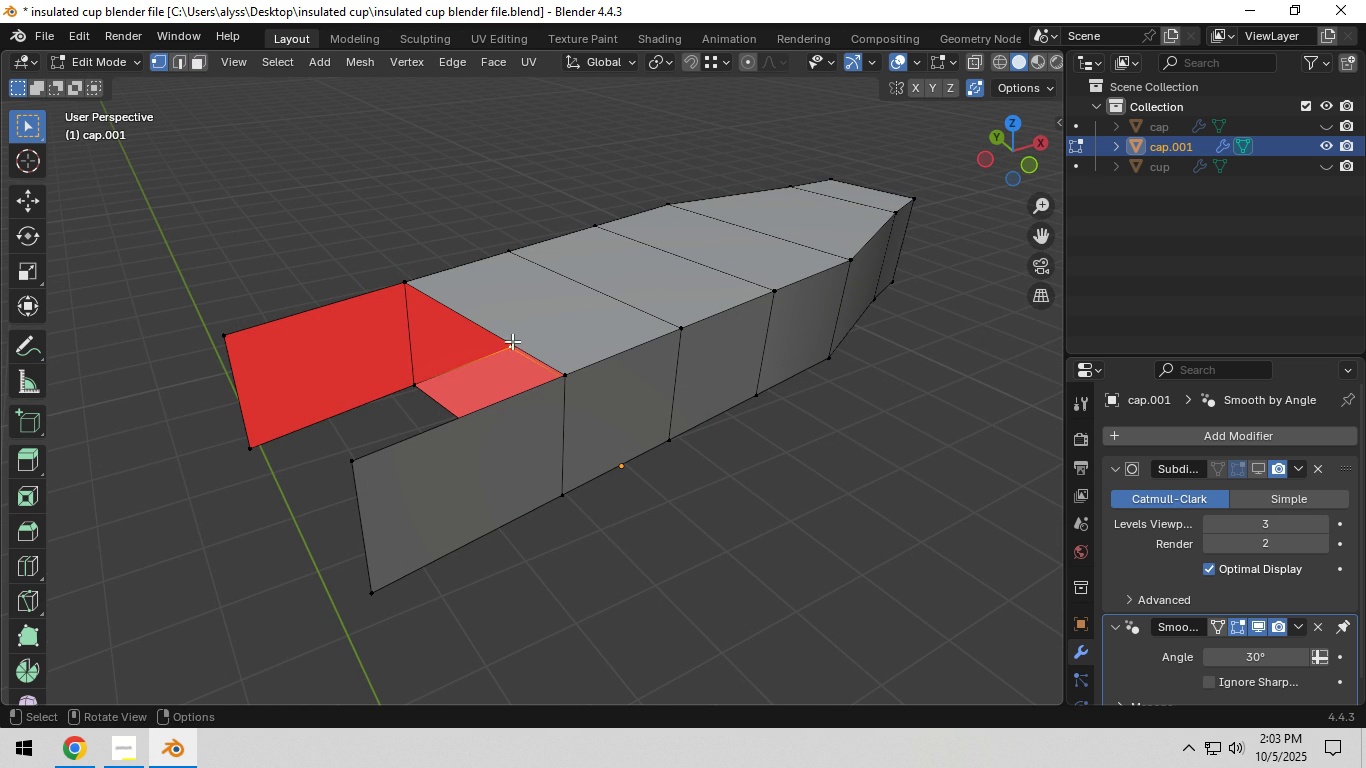 
key(2)
 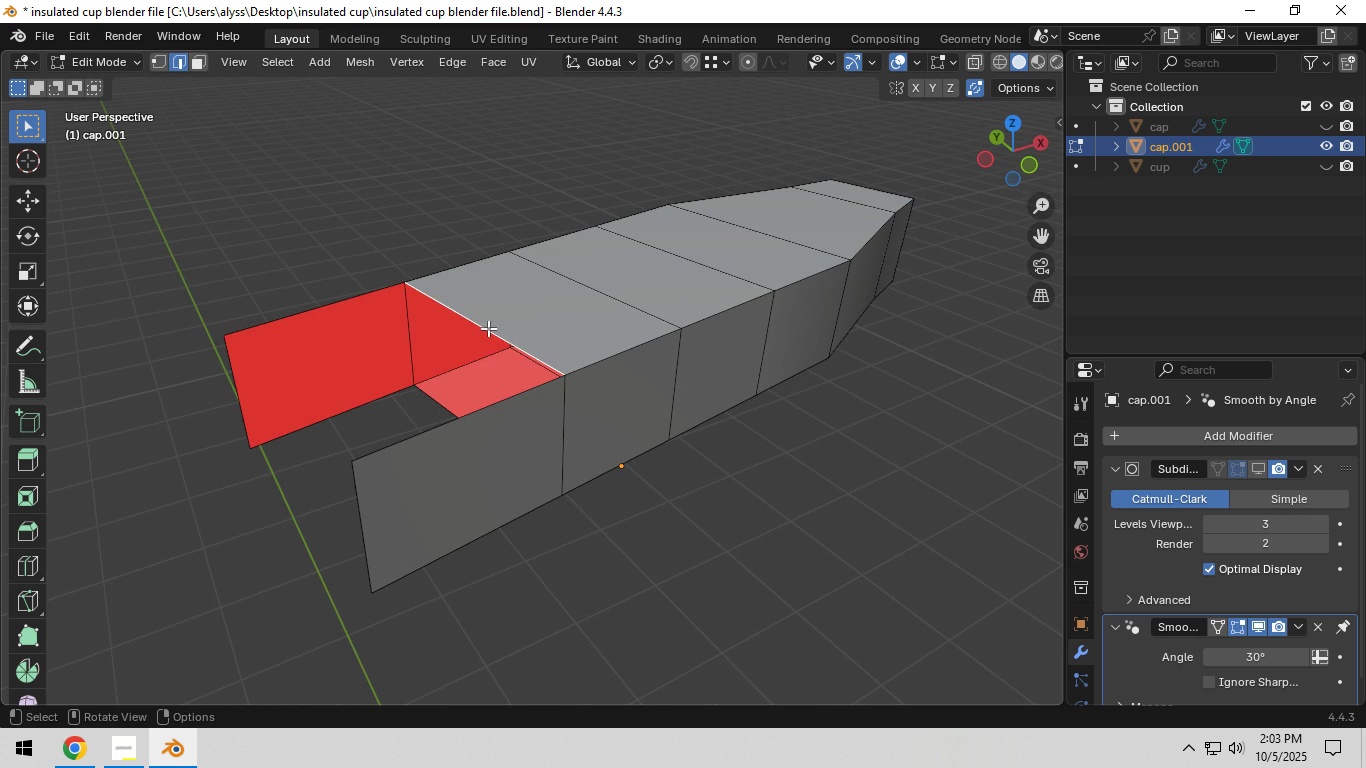 
left_click([488, 328])
 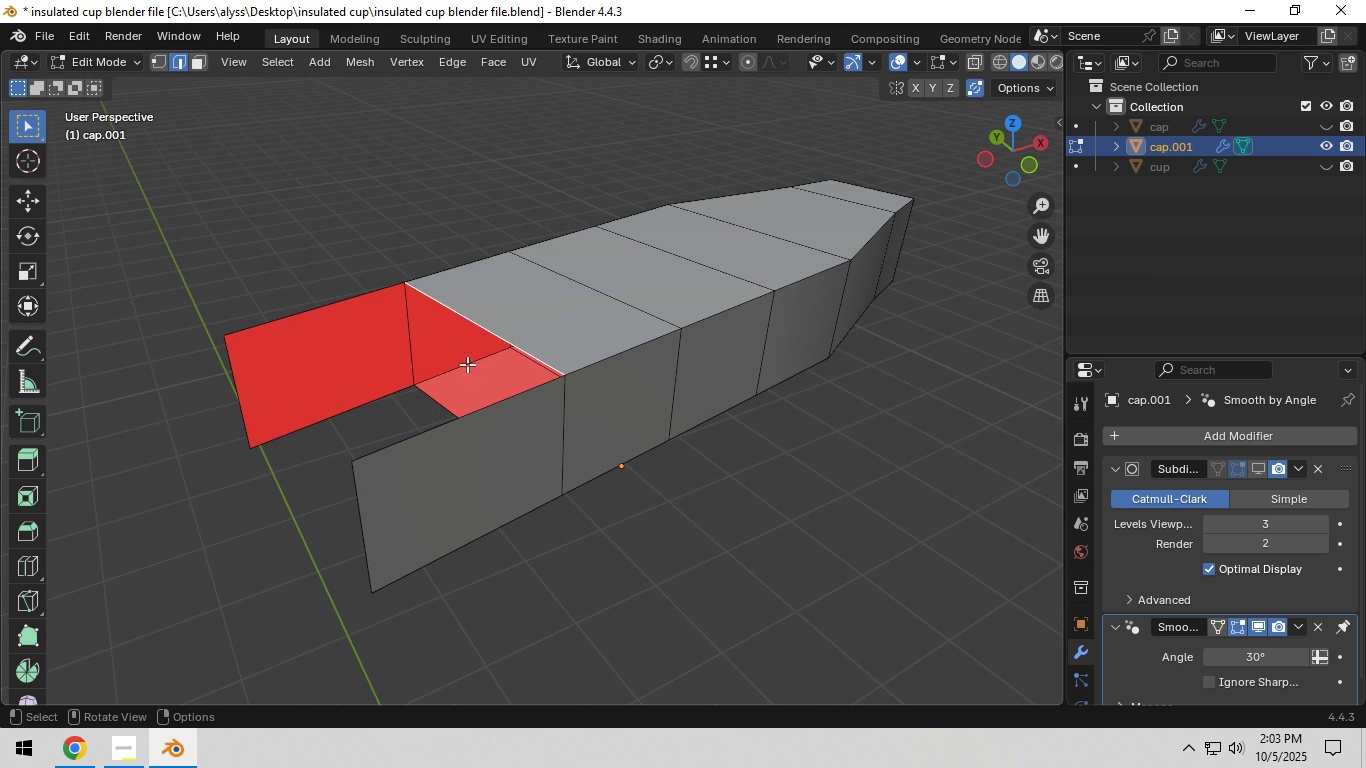 
key(F)
 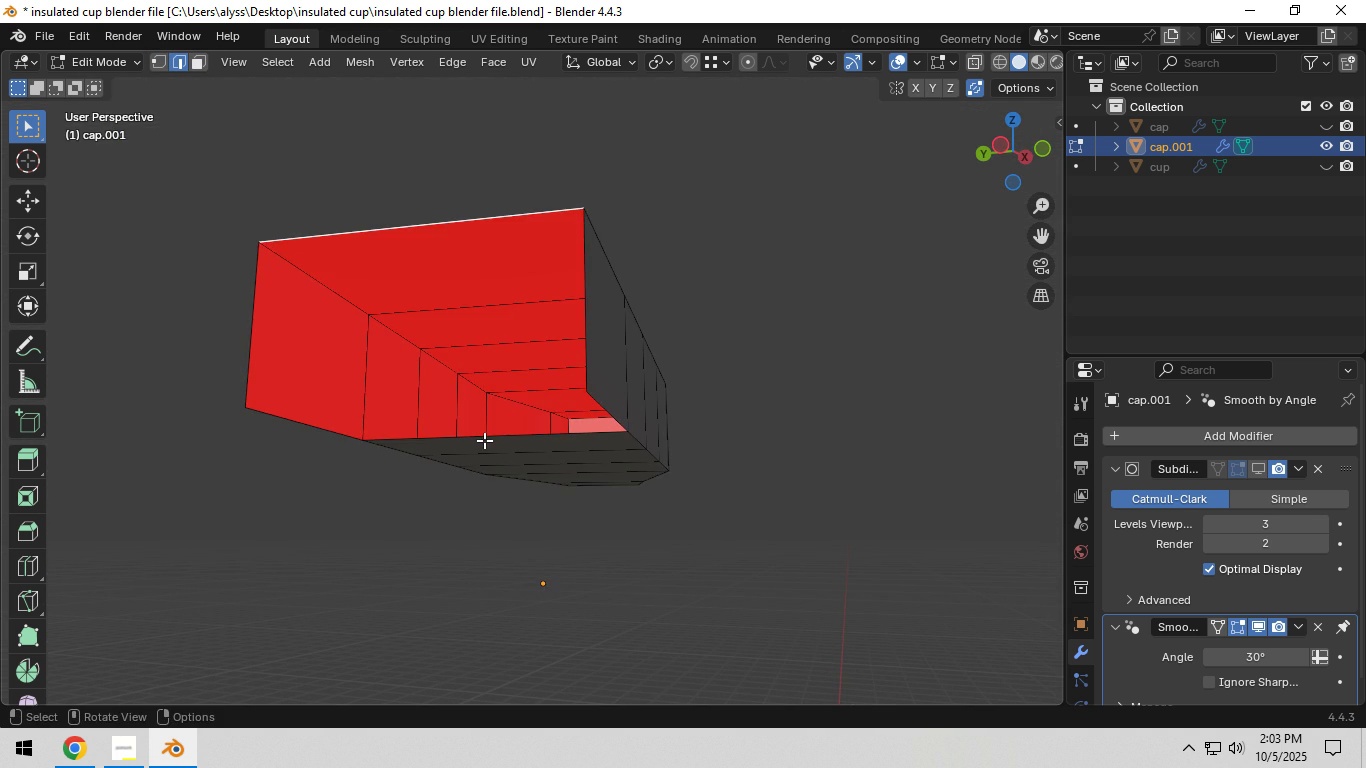 
left_click([486, 436])
 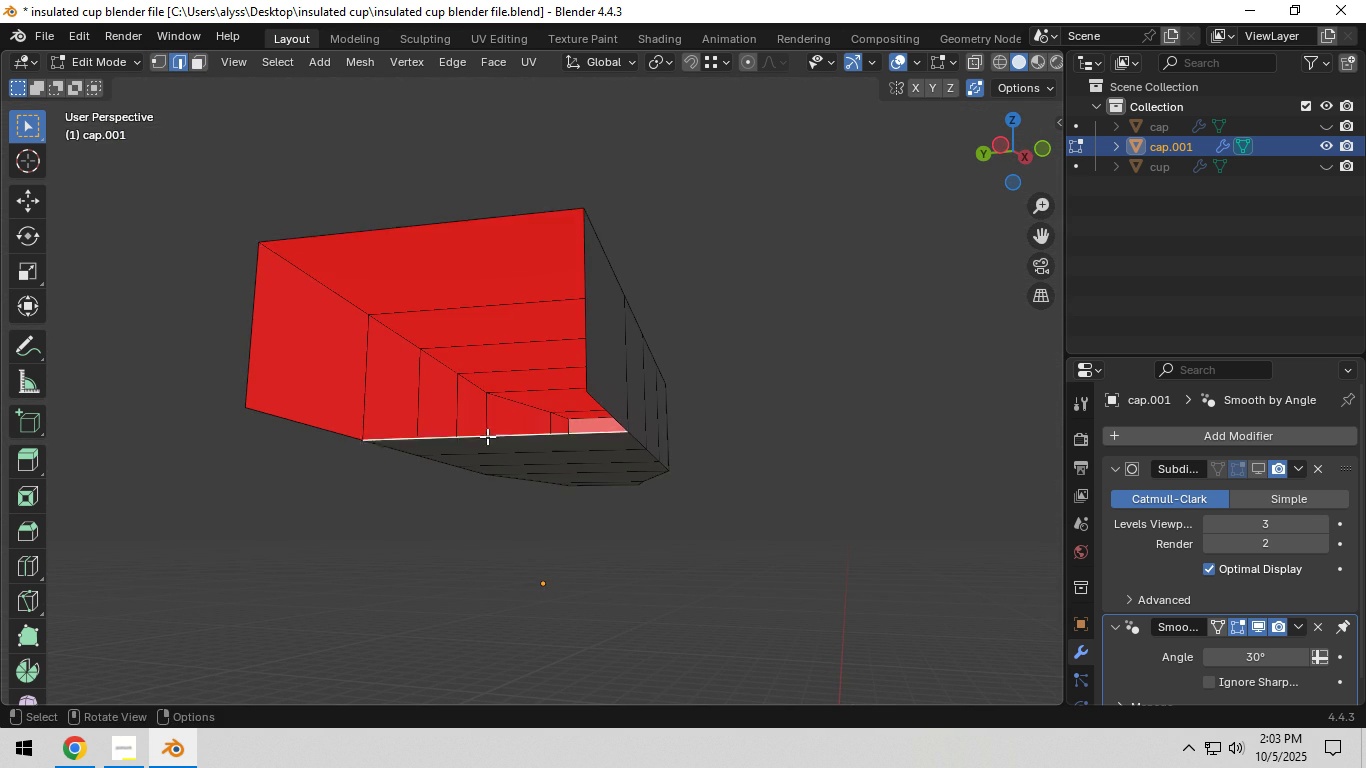 
key(F)
 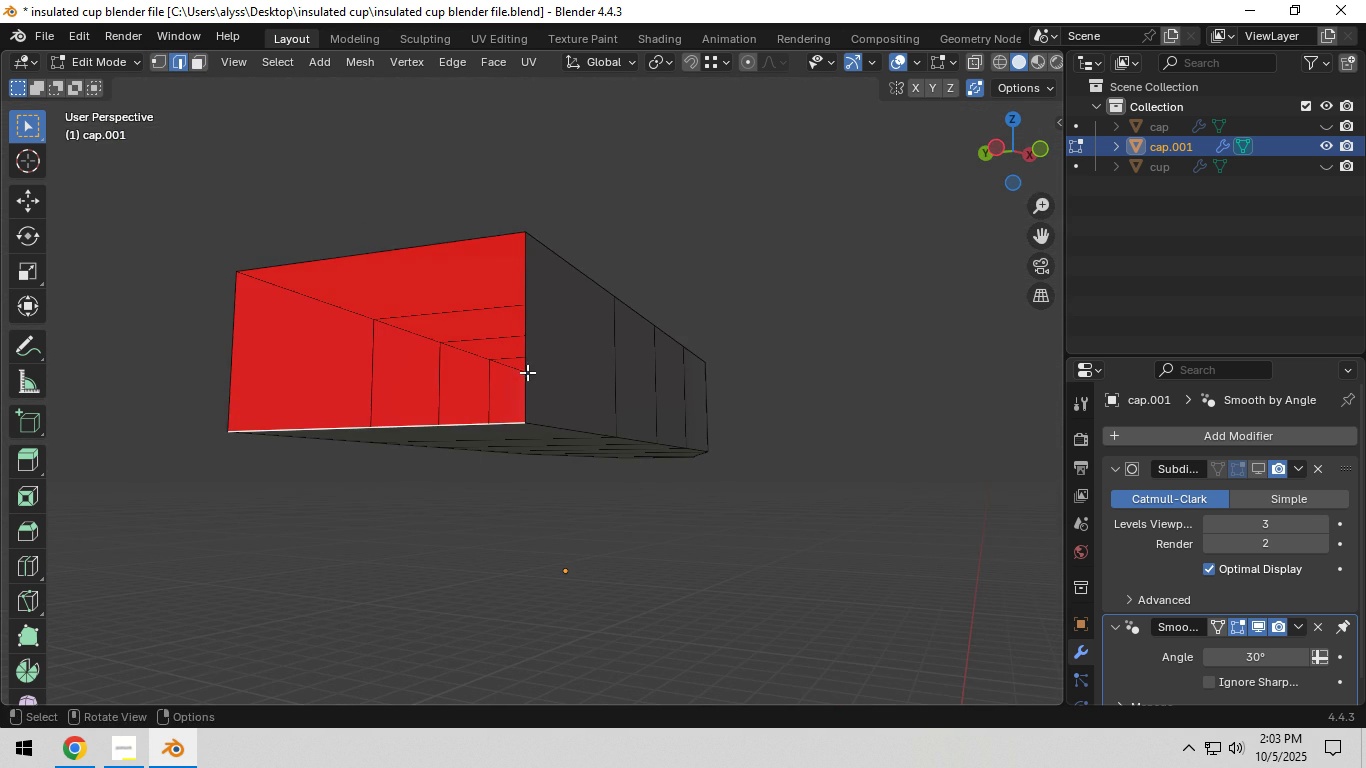 
left_click([527, 370])
 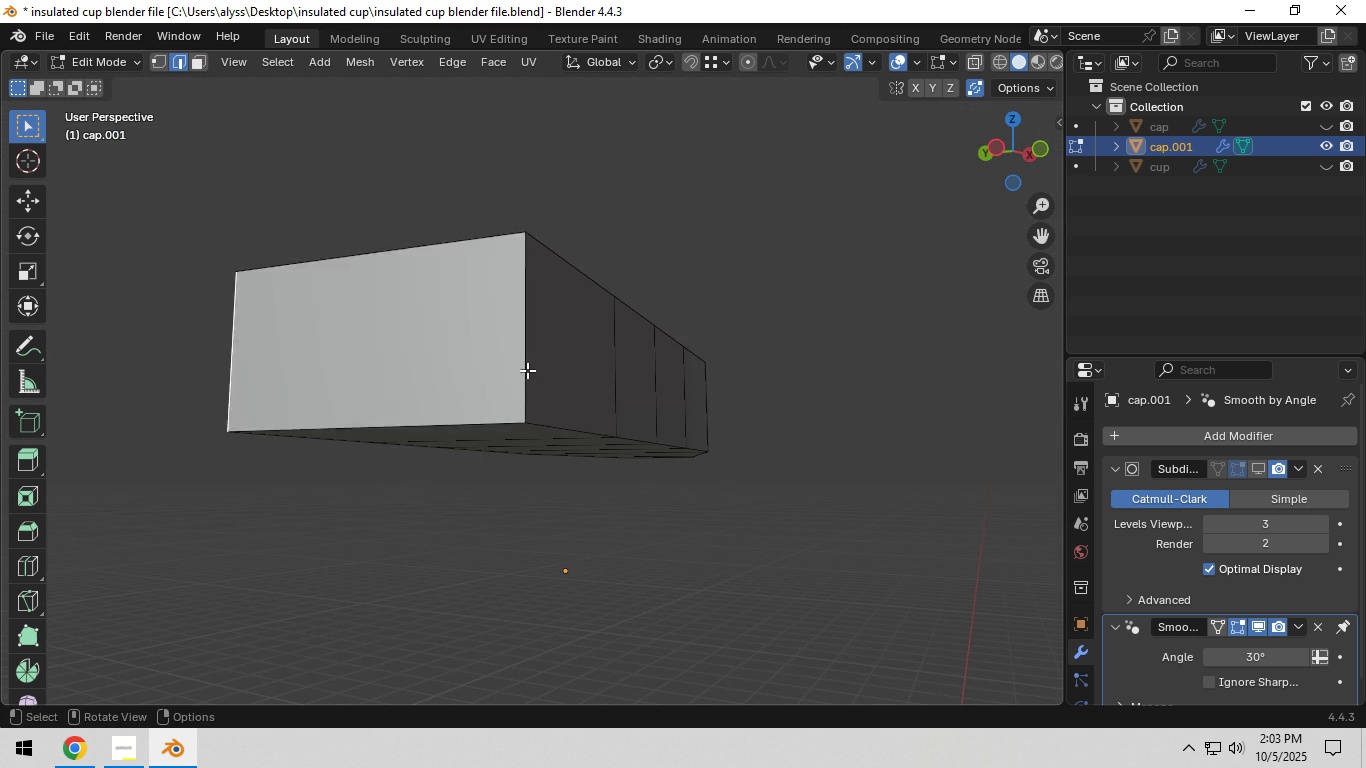 
key(F)
 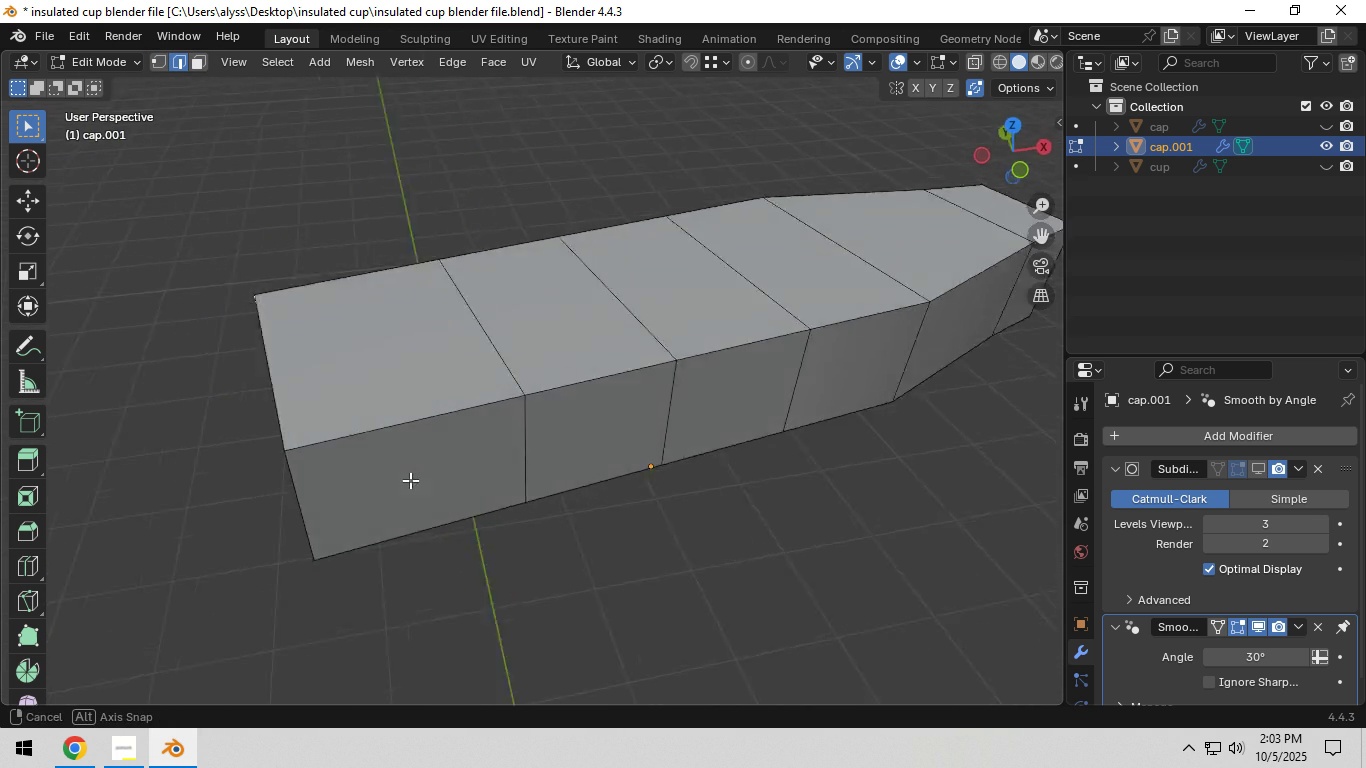 
scroll: coordinate [390, 489], scroll_direction: down, amount: 3.0
 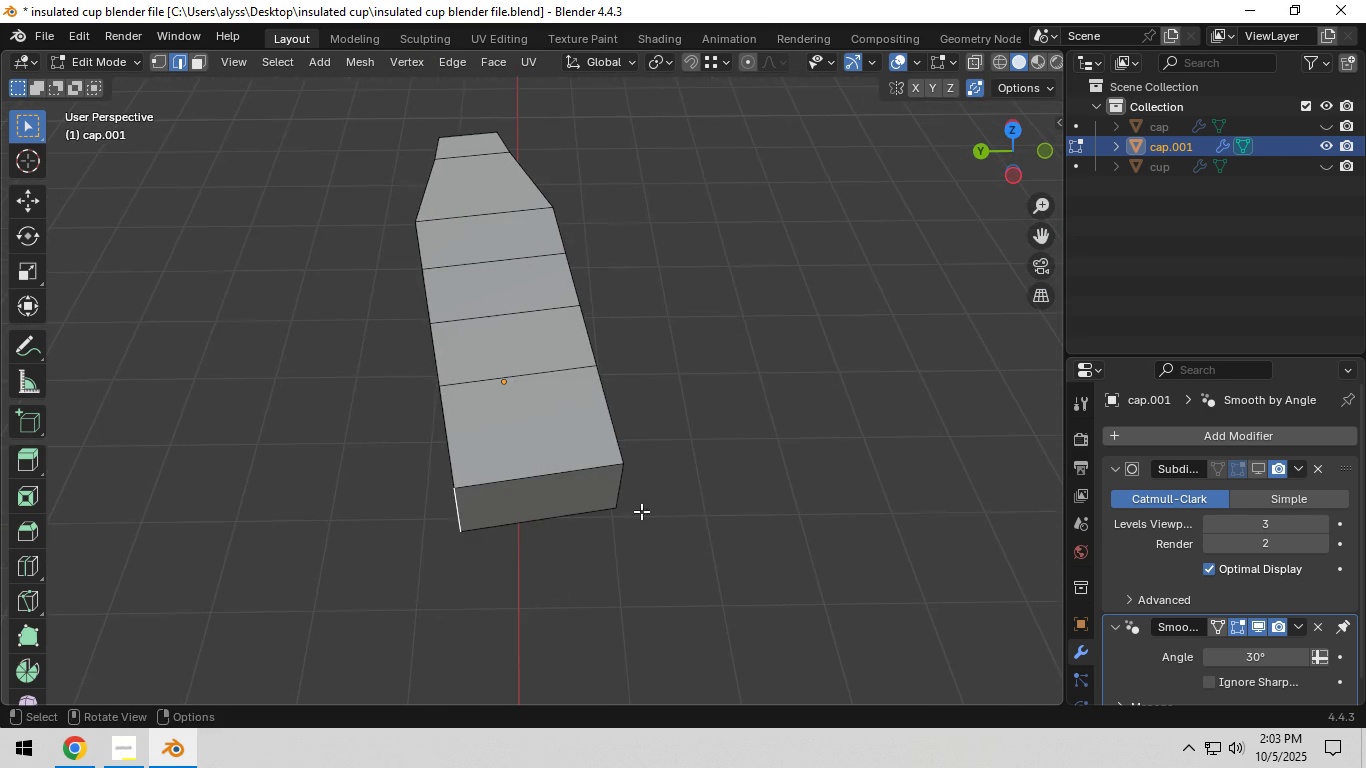 
key(Tab)
 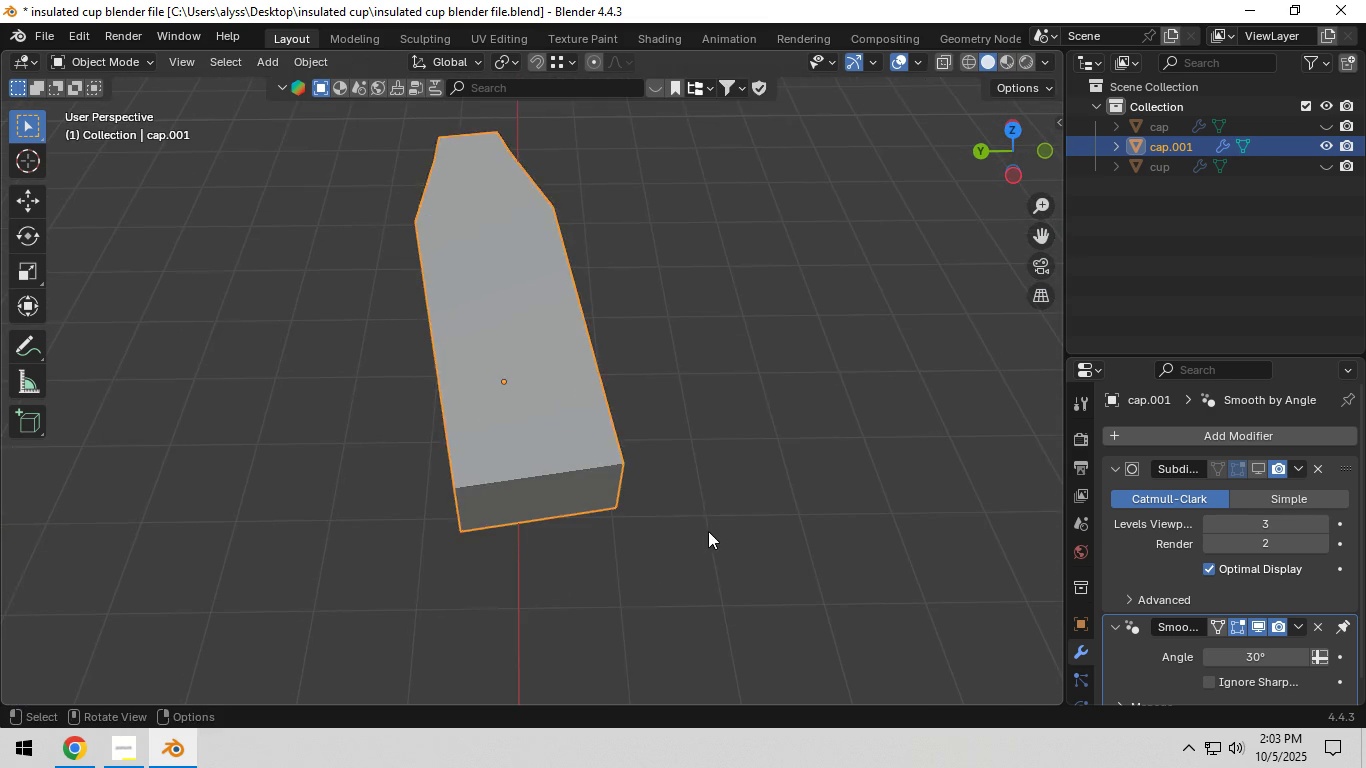 
scroll: coordinate [708, 531], scroll_direction: down, amount: 3.0